 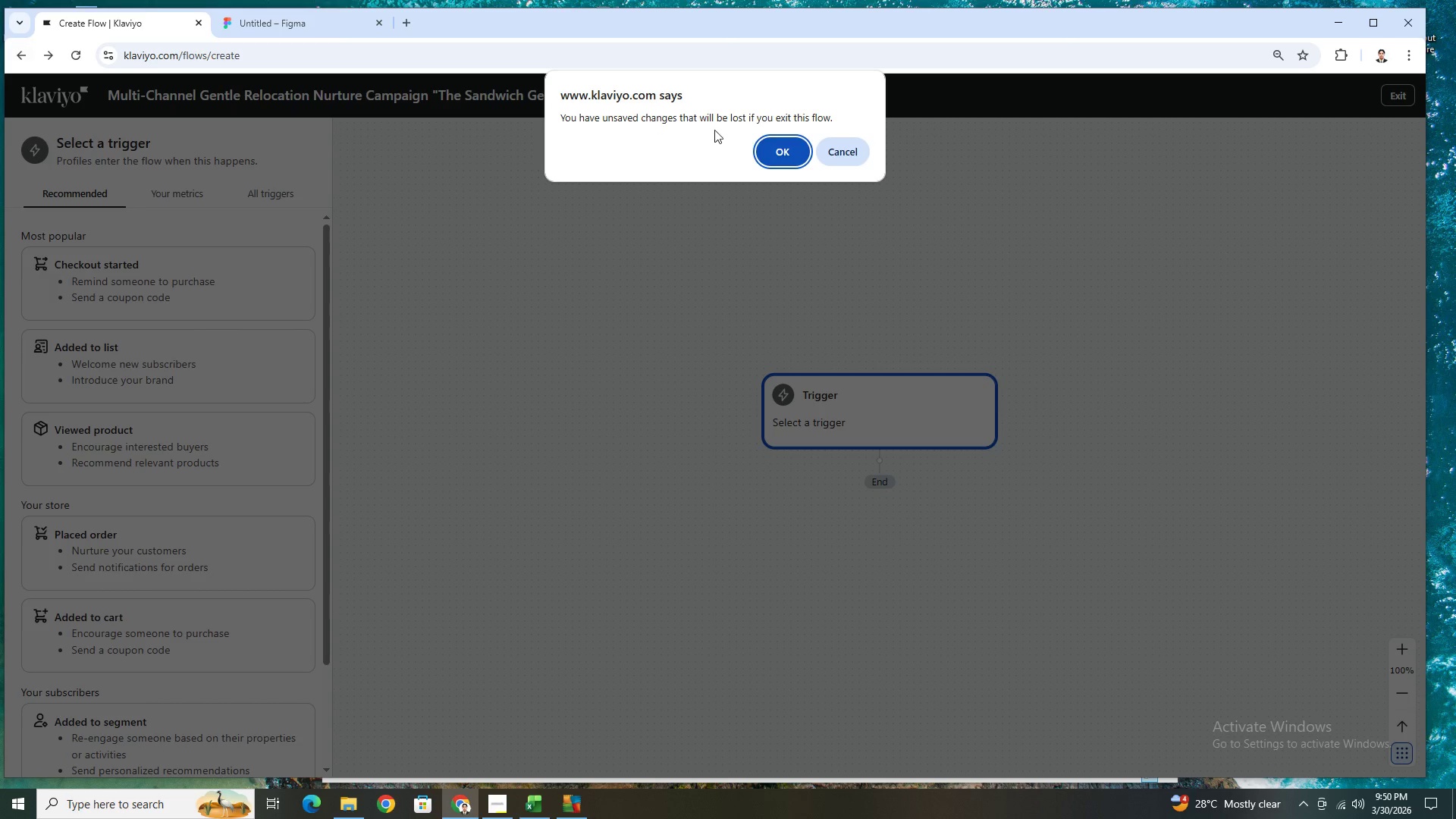 
left_click([789, 155])
 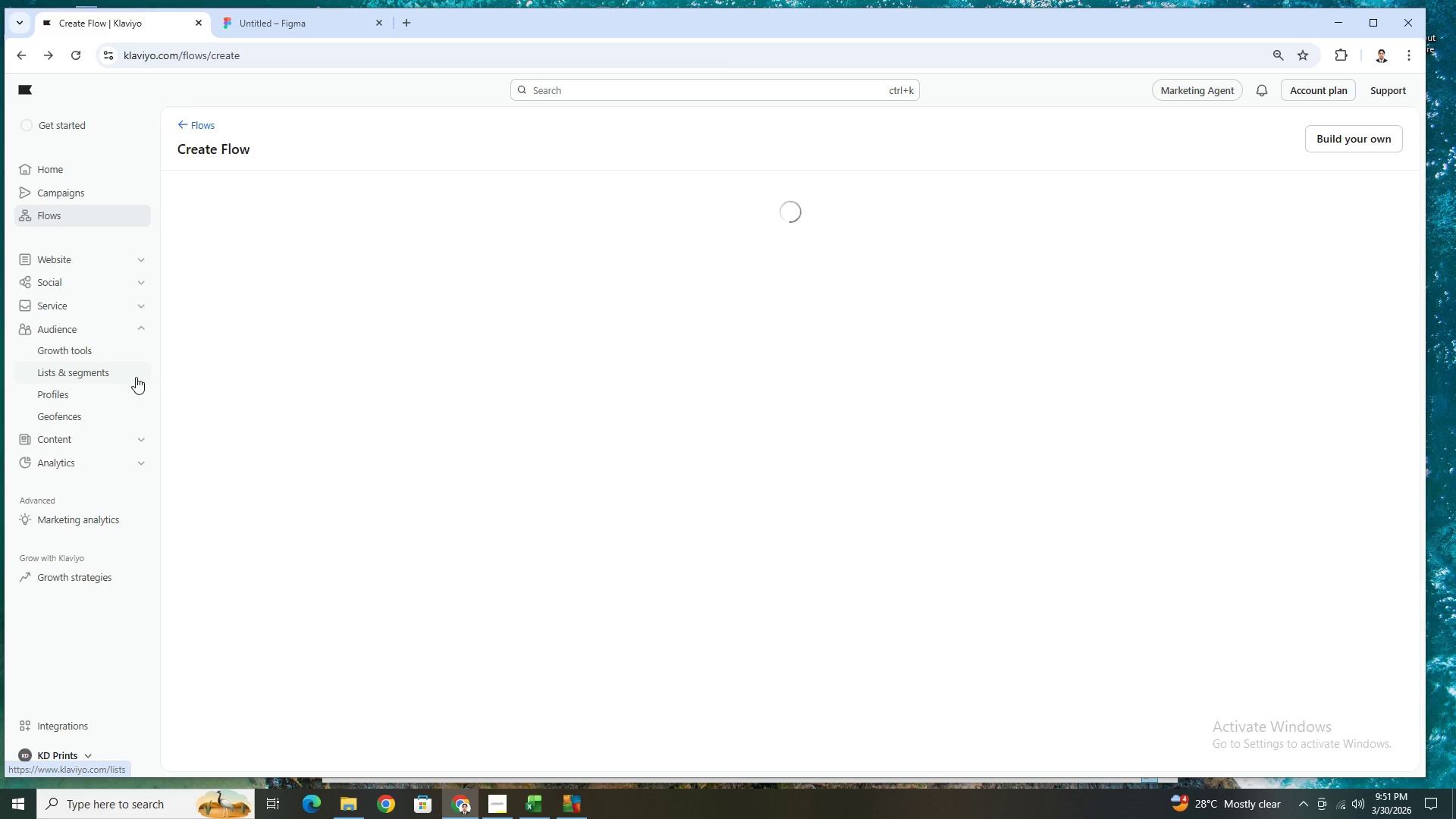 
double_click([123, 373])
 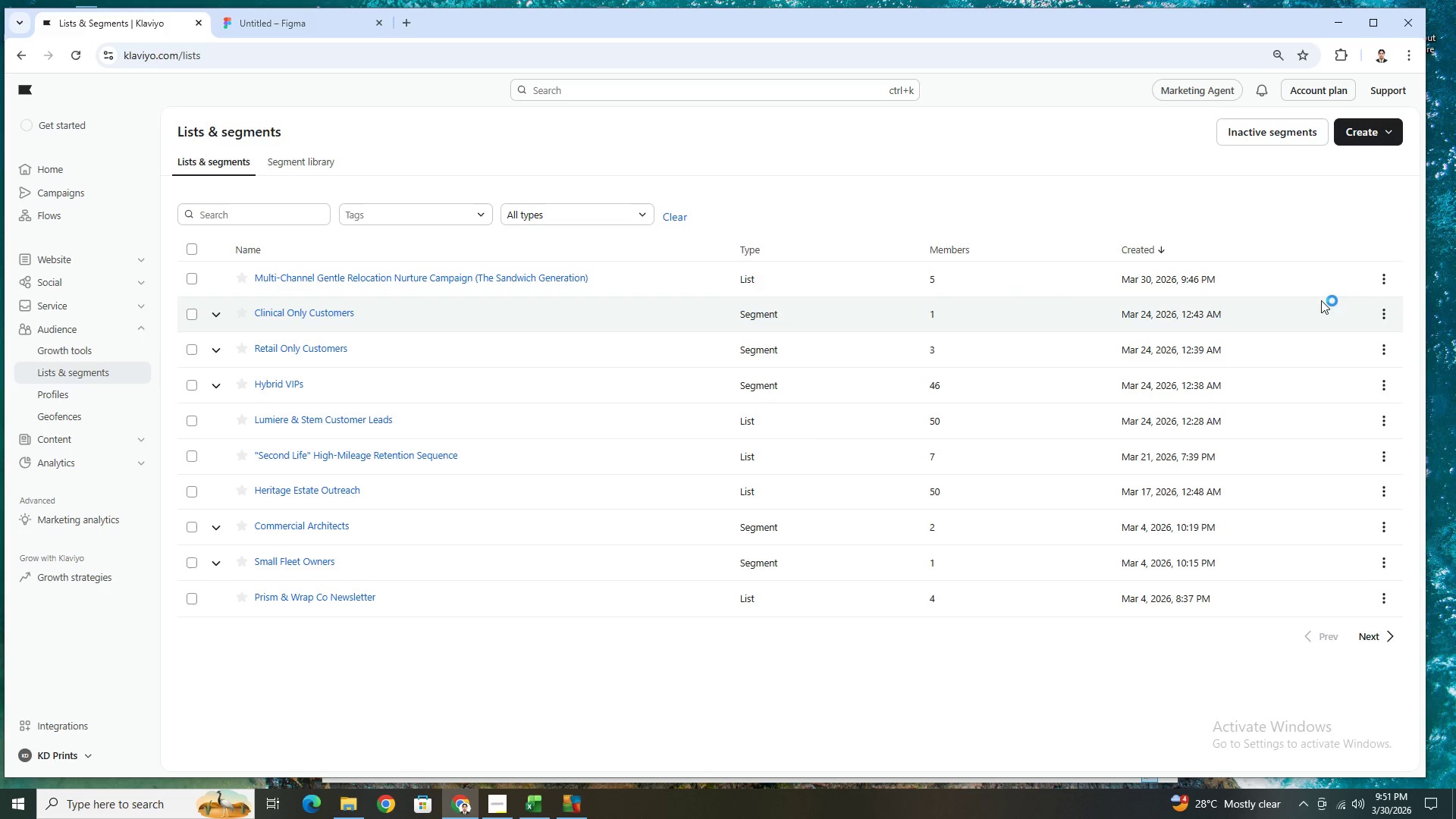 
left_click([1385, 279])
 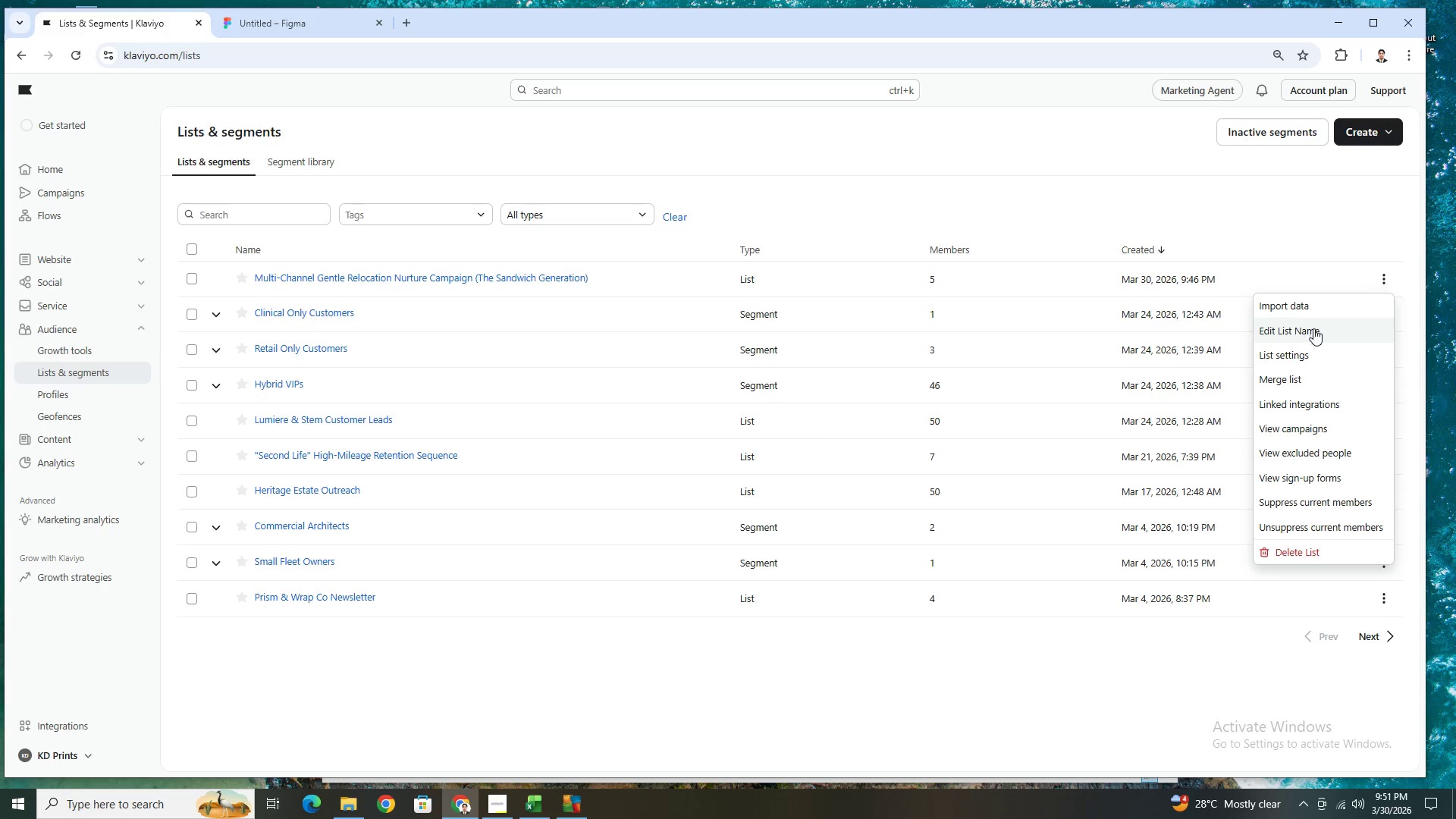 
left_click([1313, 330])
 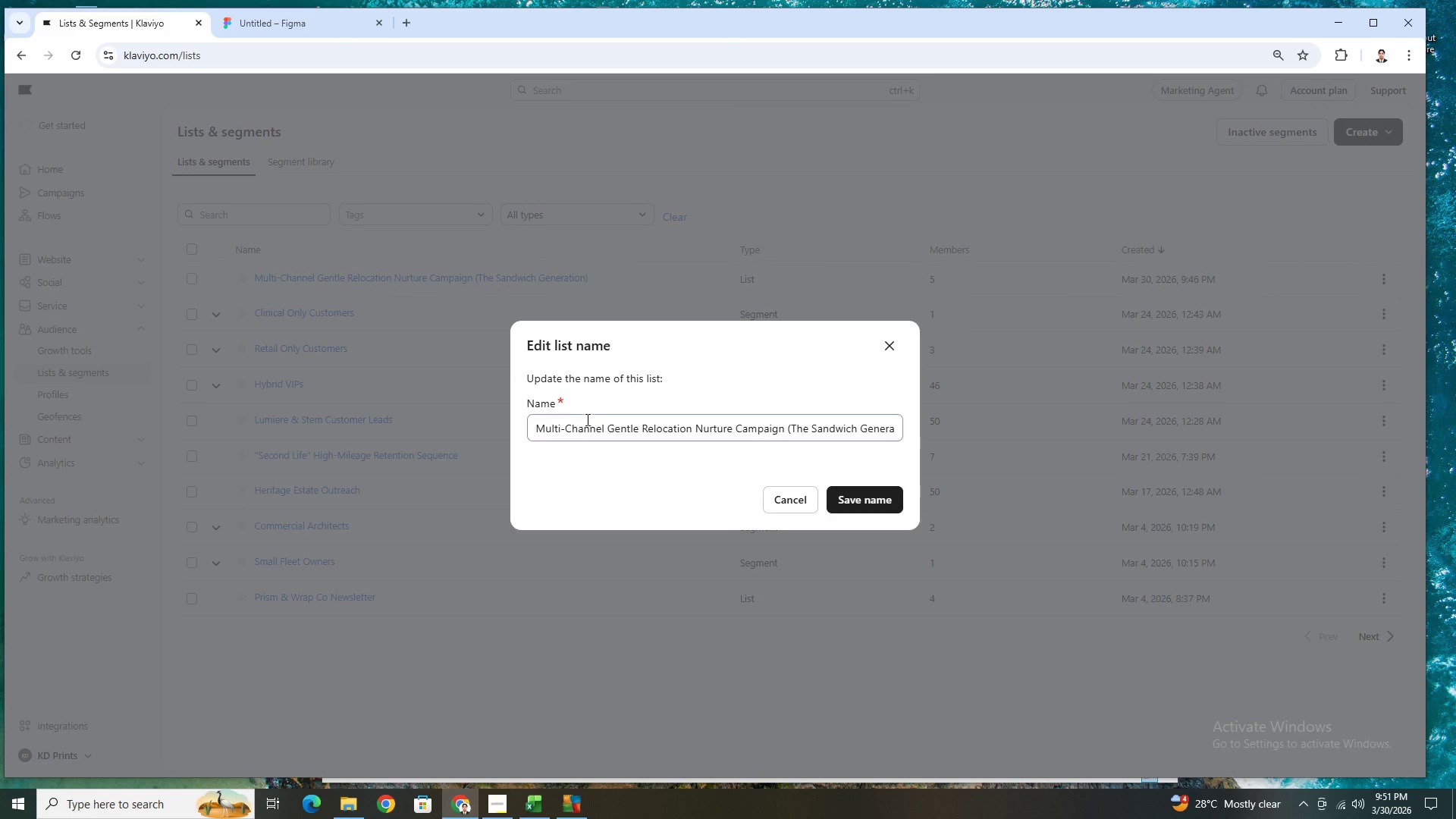 
double_click([590, 423])
 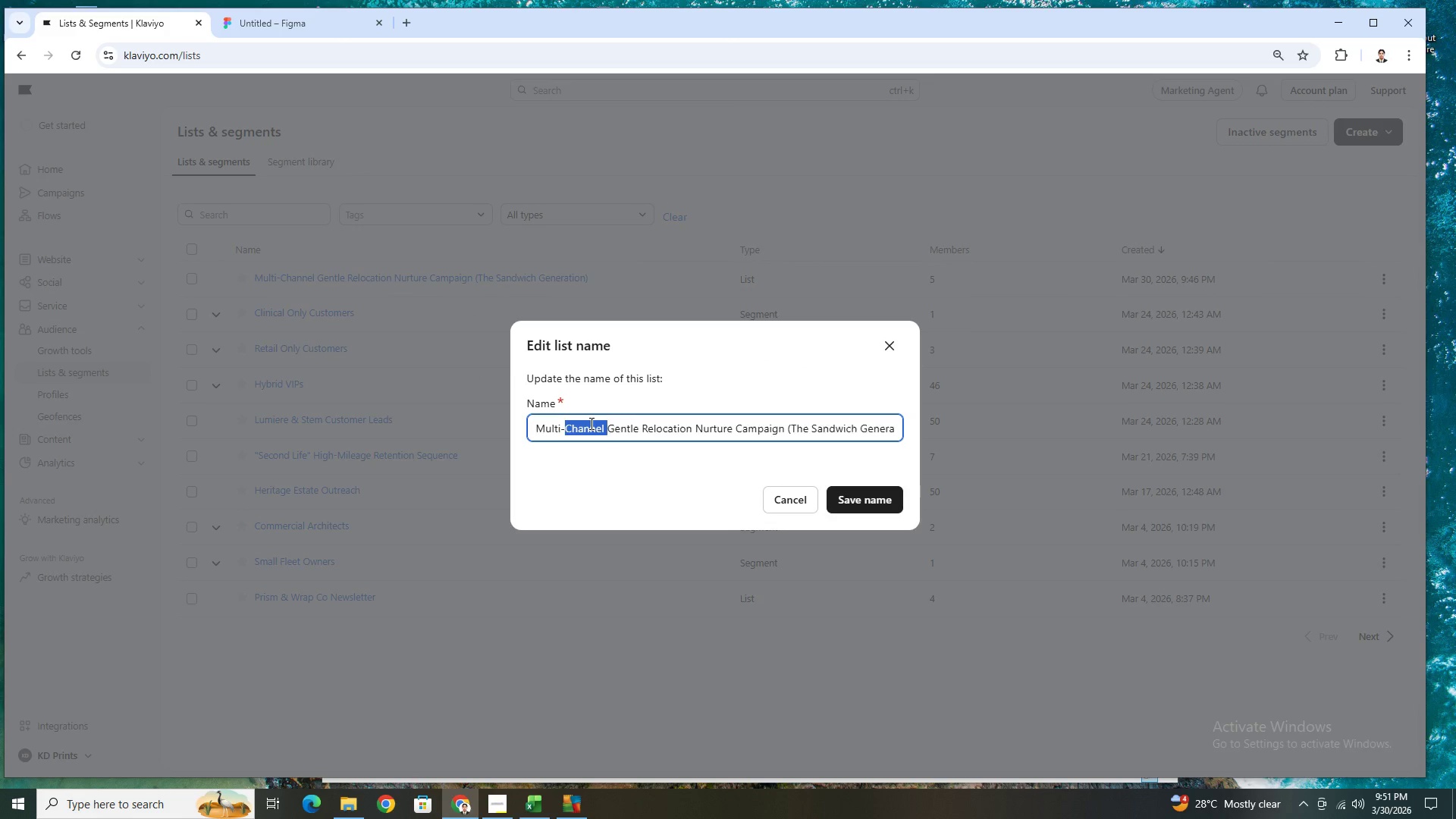 
triple_click([590, 423])
 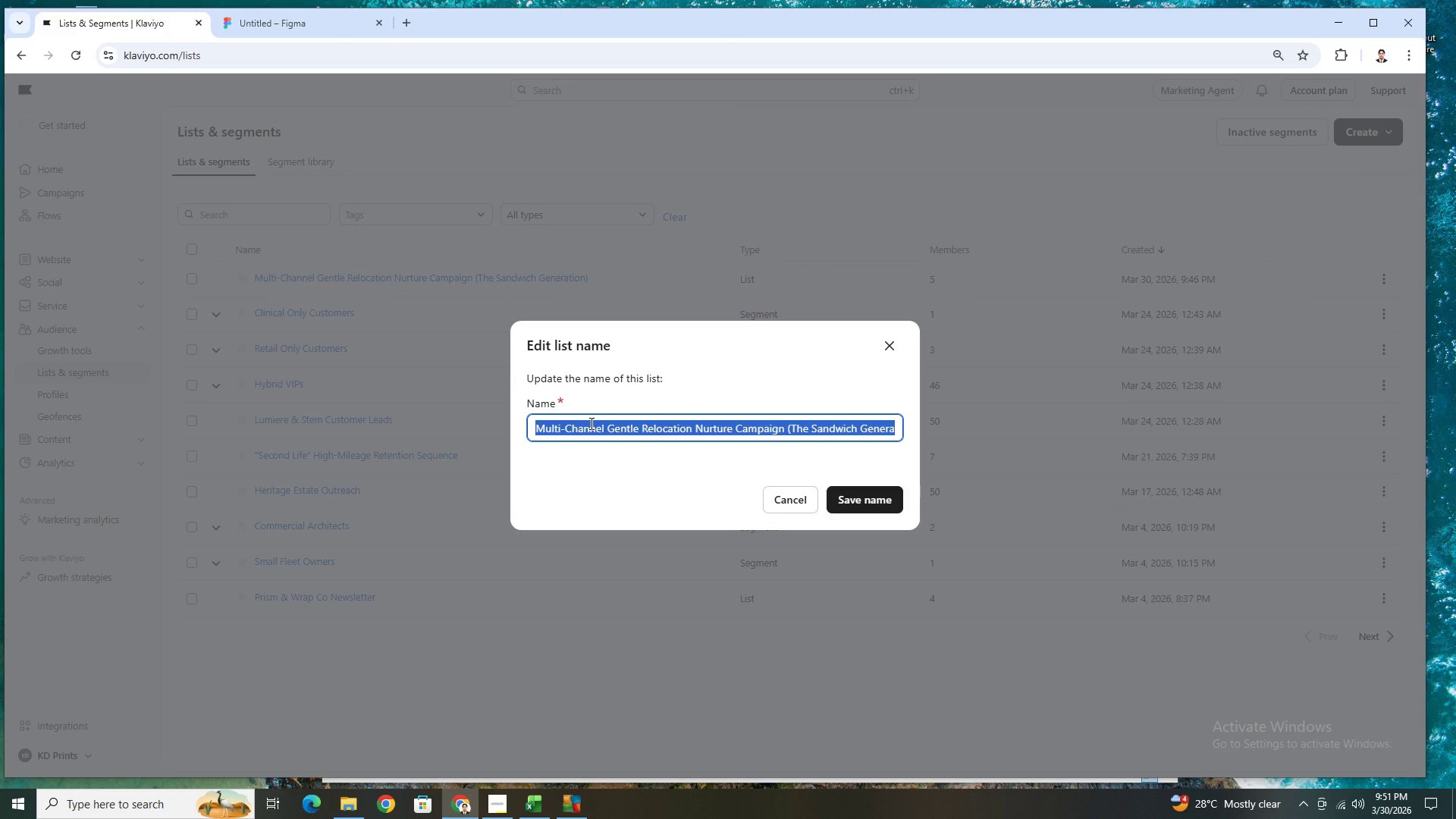 
key(Control+V)
 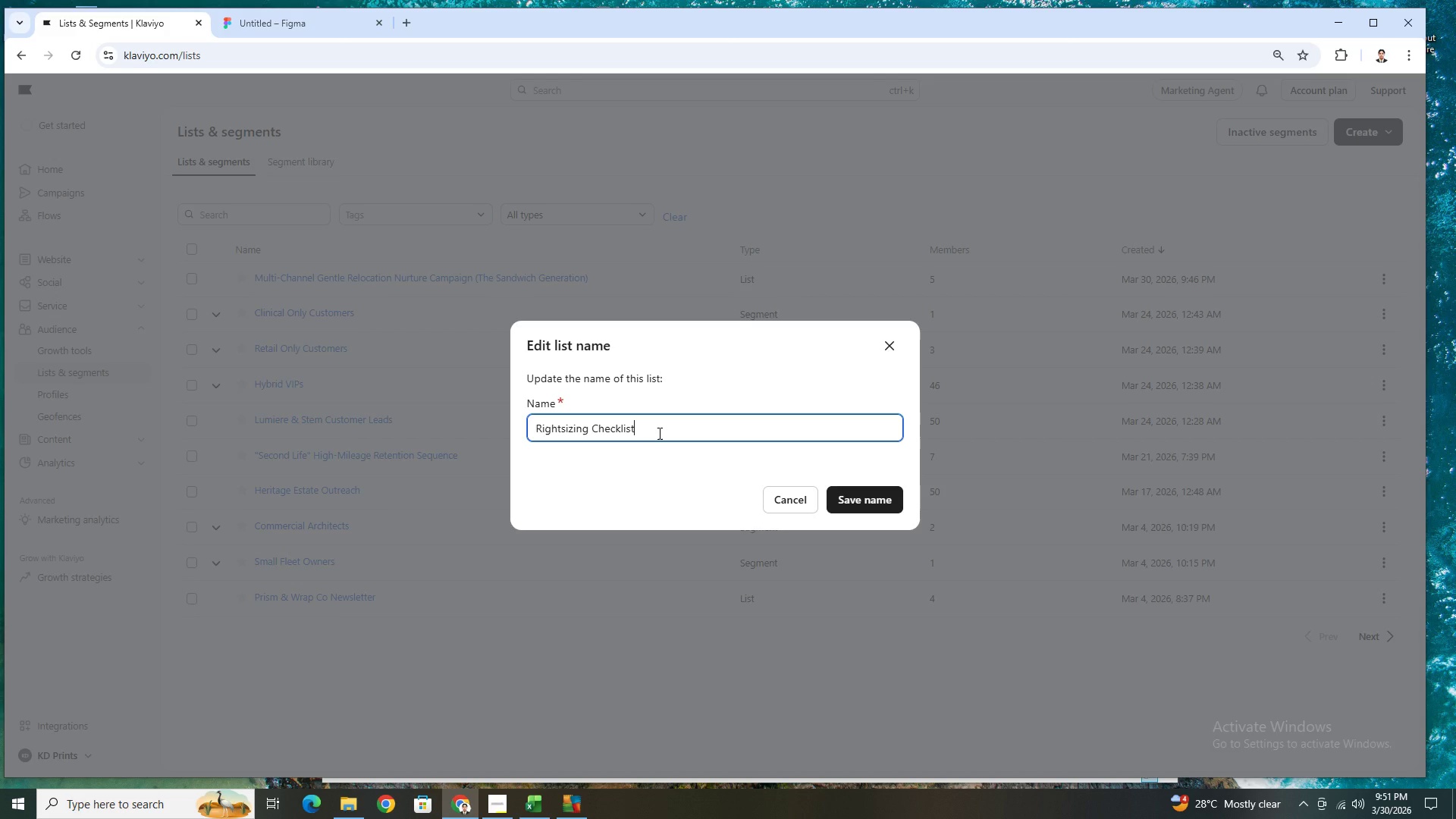 
wait(7.24)
 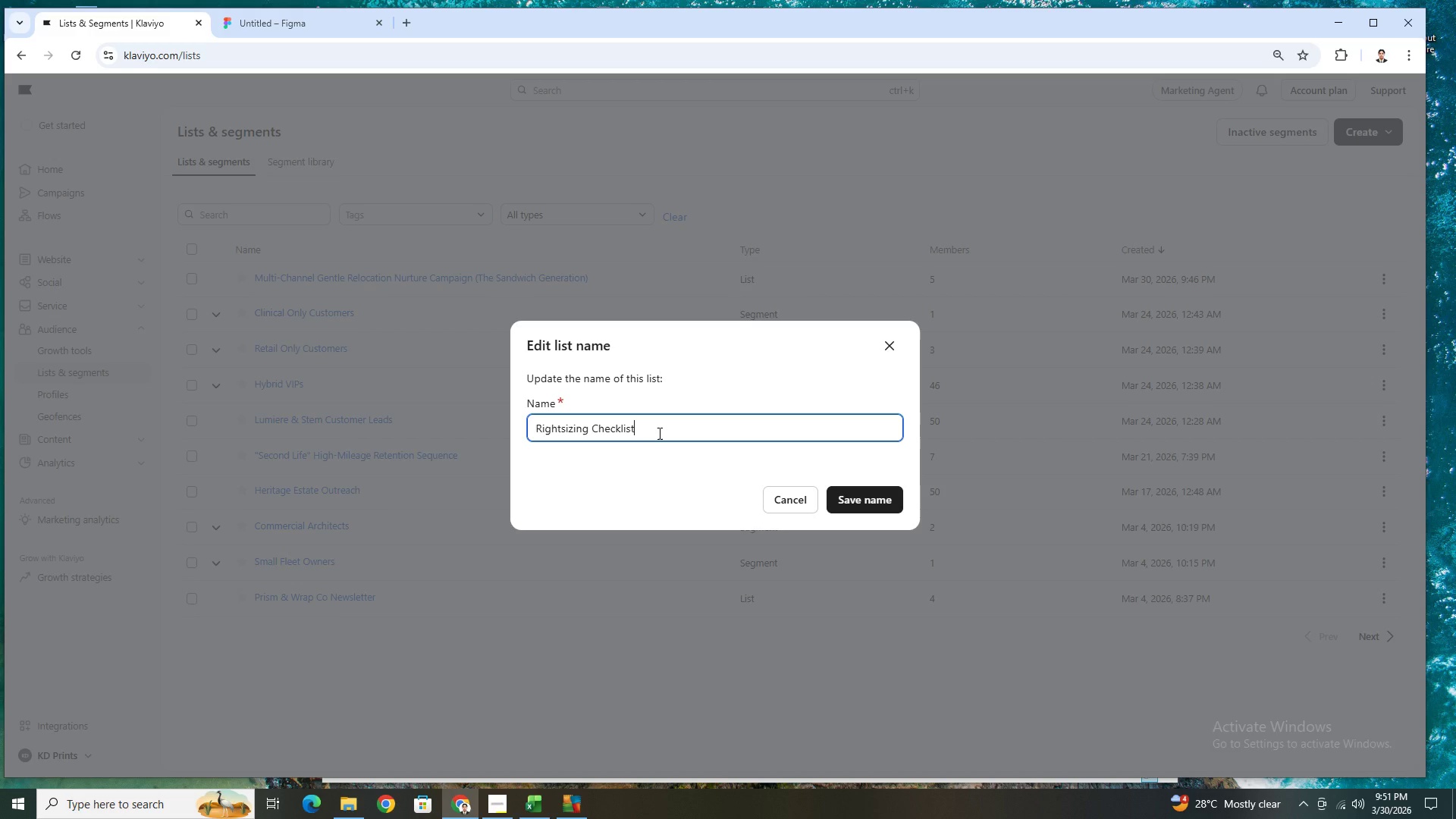 
mouse_move([534, 808])
 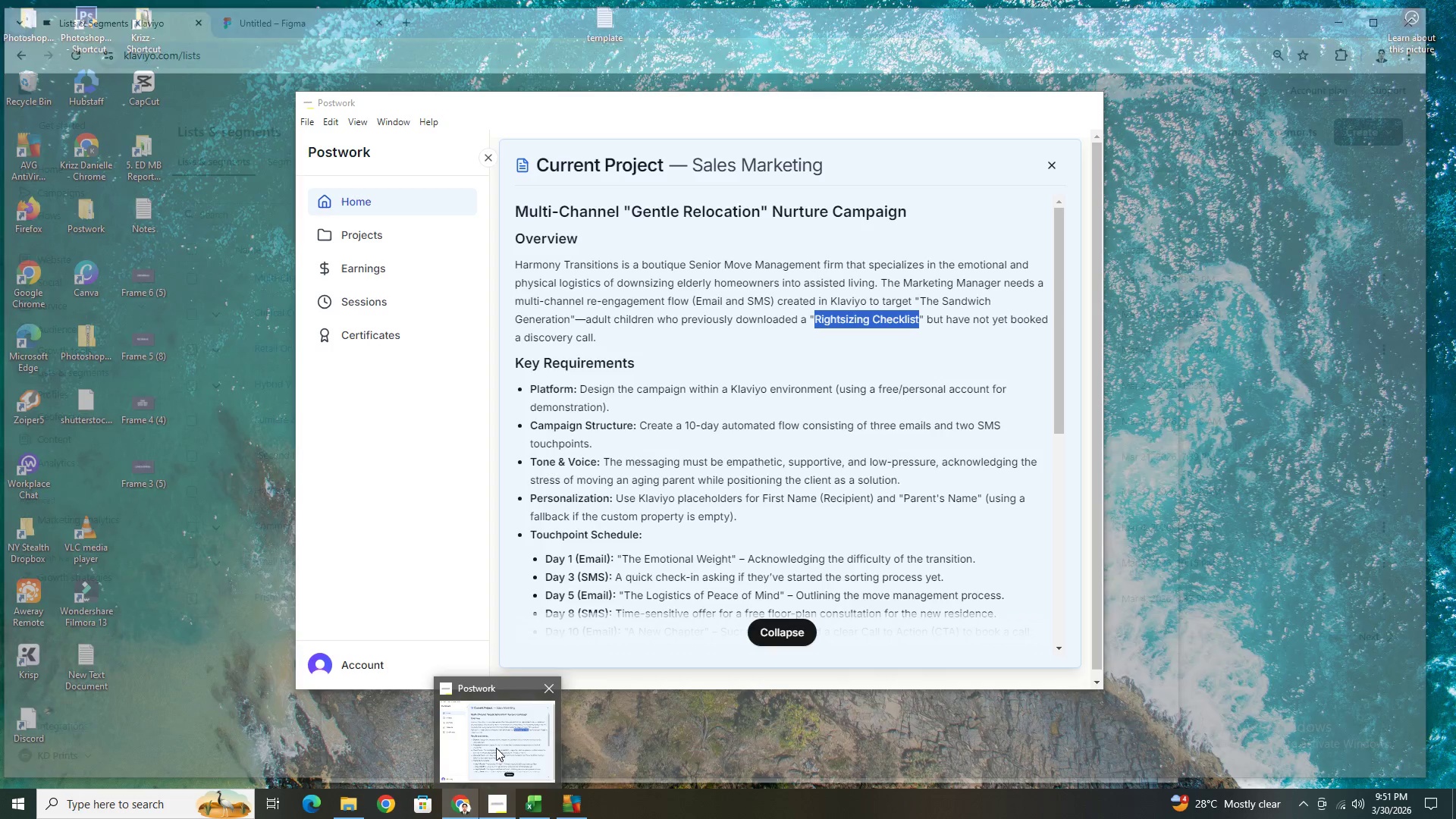 
left_click([496, 748])